 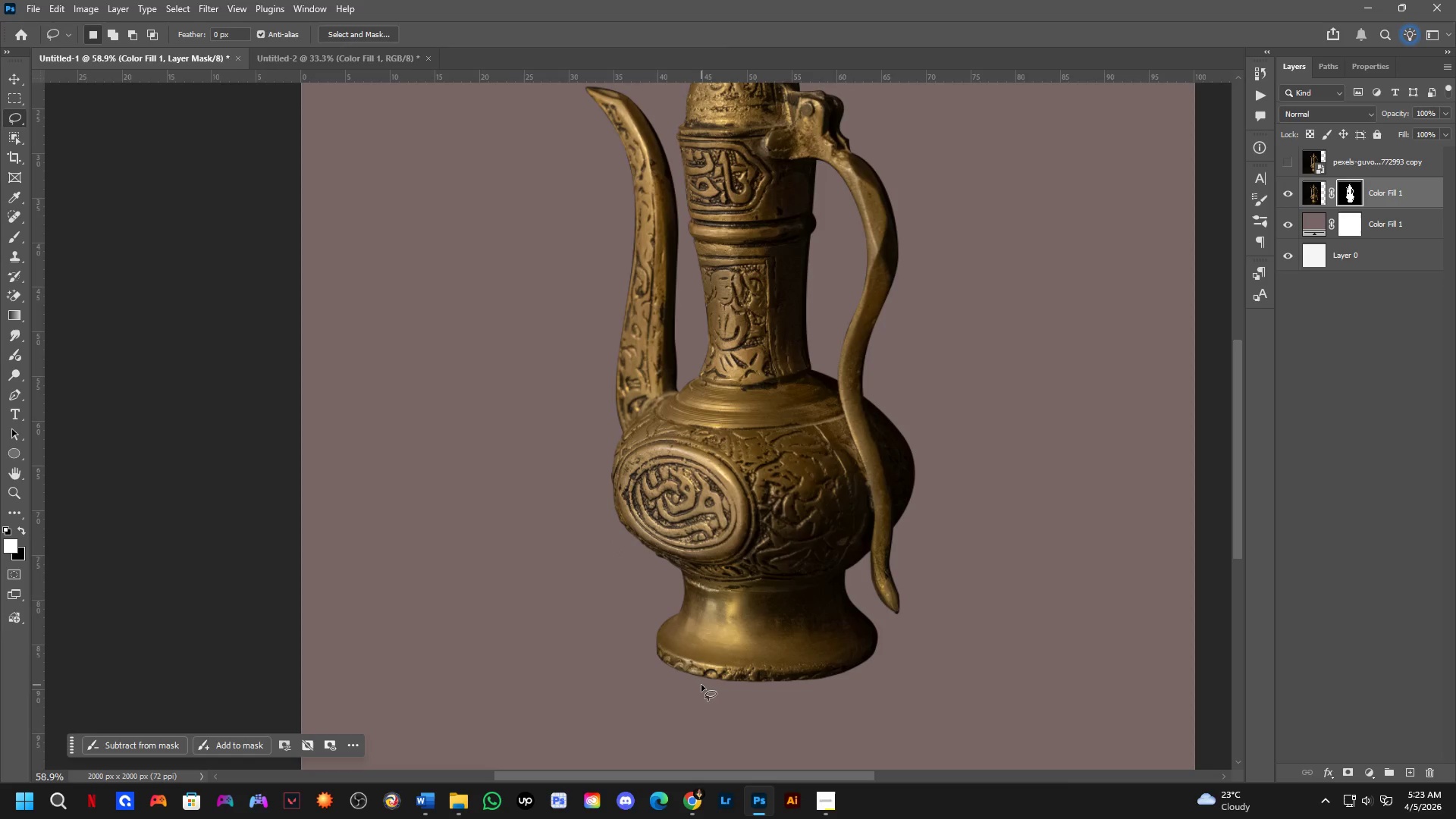 
scroll: coordinate [937, 654], scroll_direction: up, amount: 7.0
 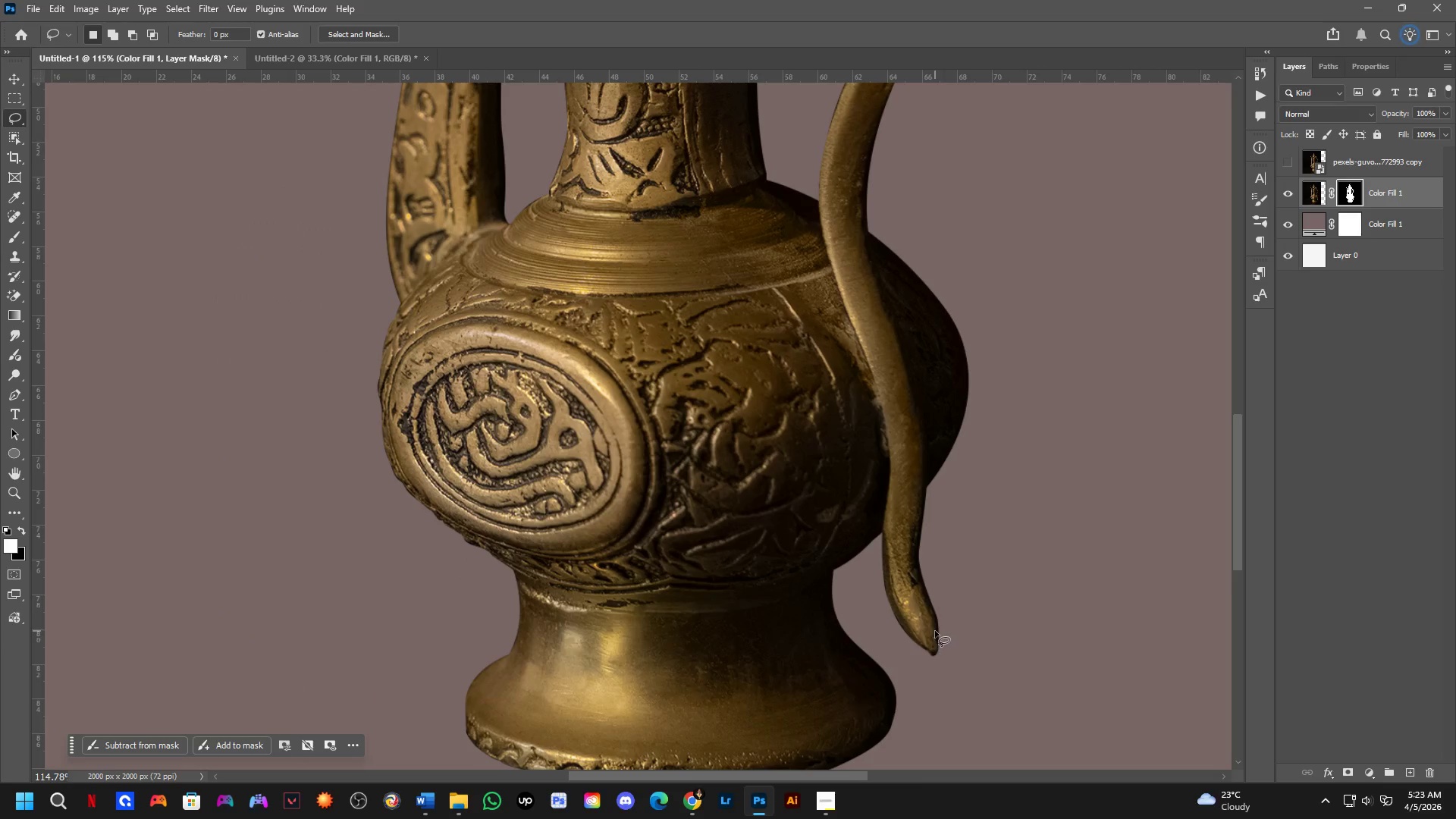 
scroll: coordinate [998, 476], scroll_direction: down, amount: 11.0
 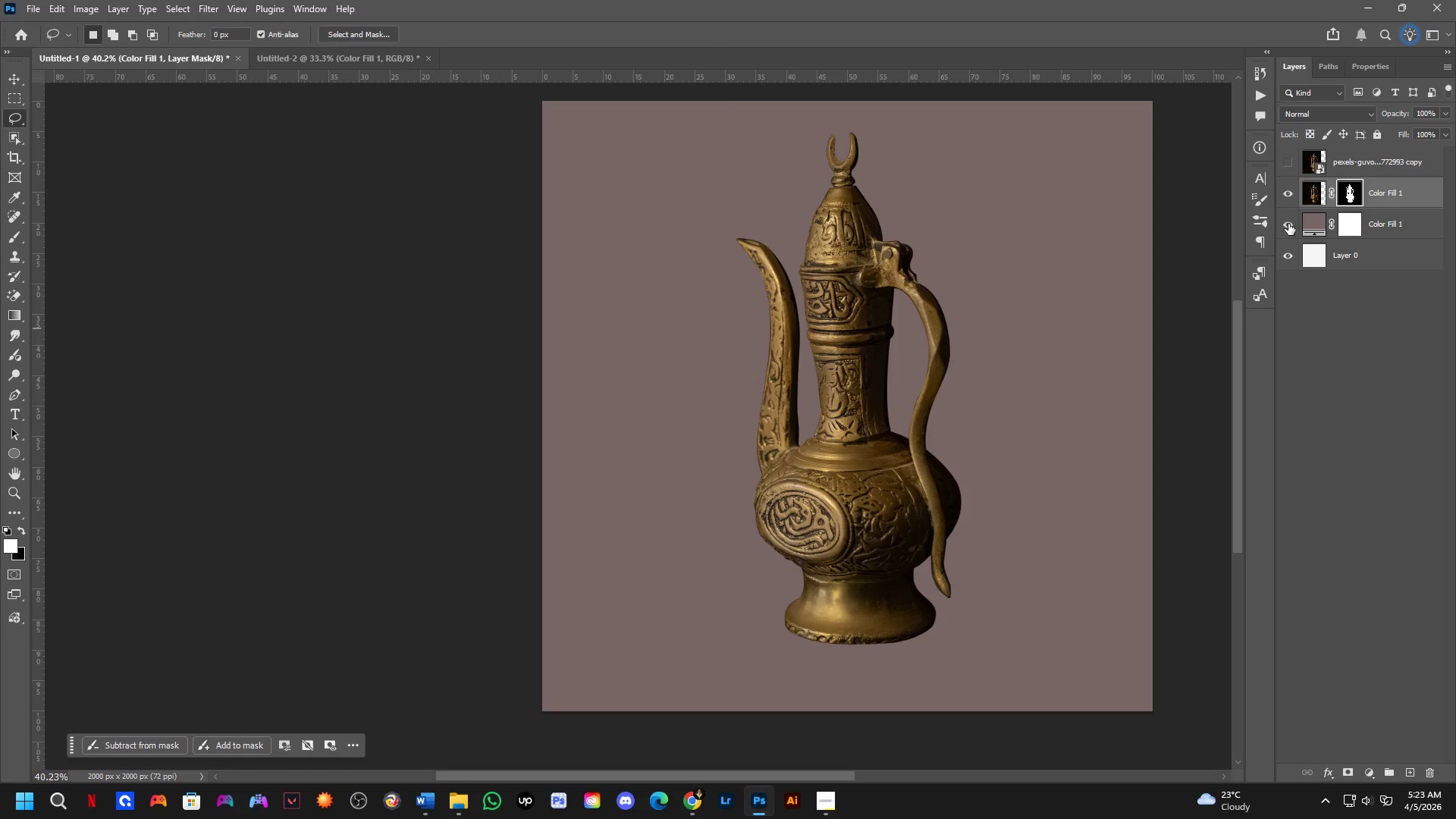 
left_click([1287, 224])
 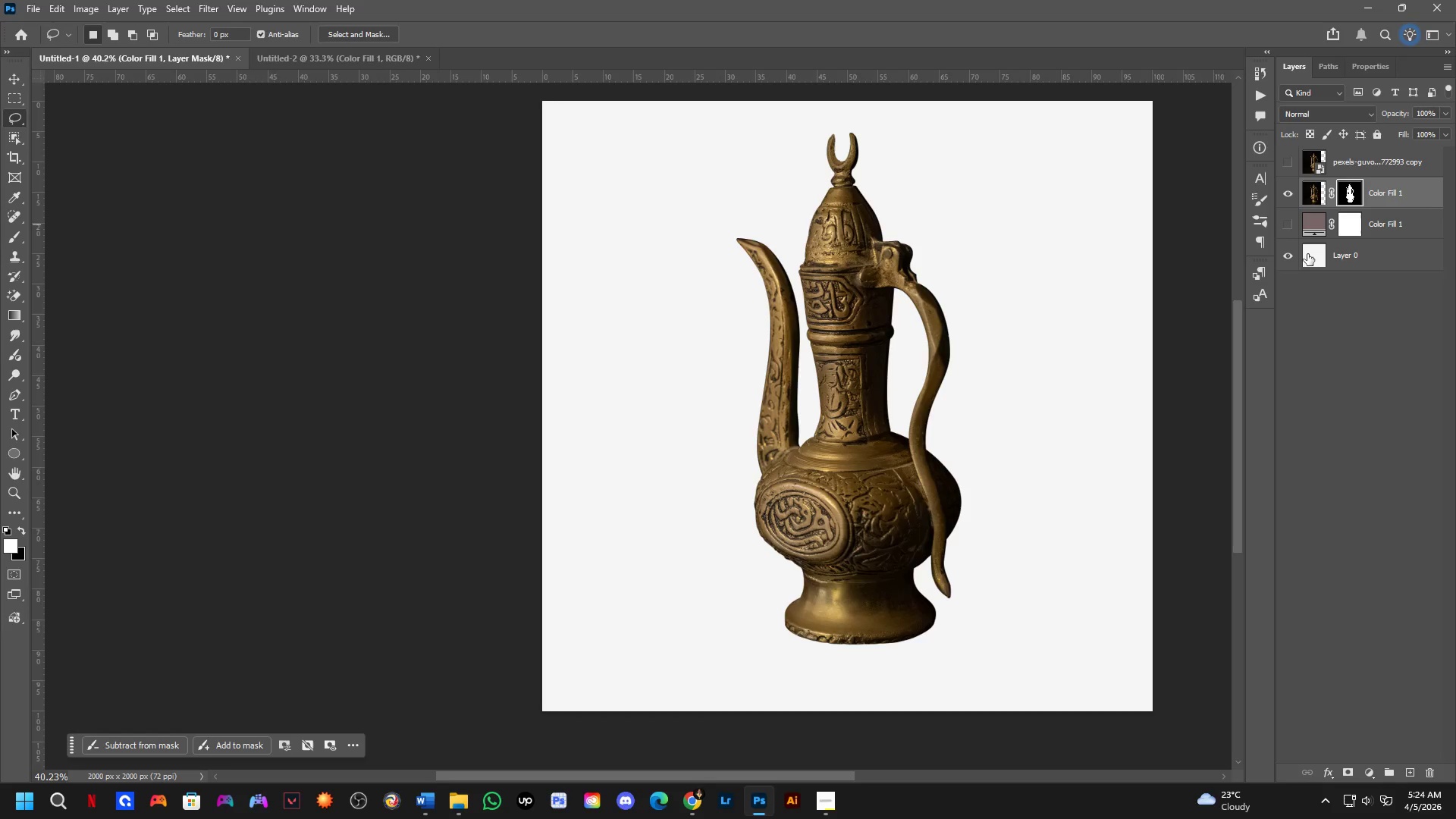 
wait(5.86)
 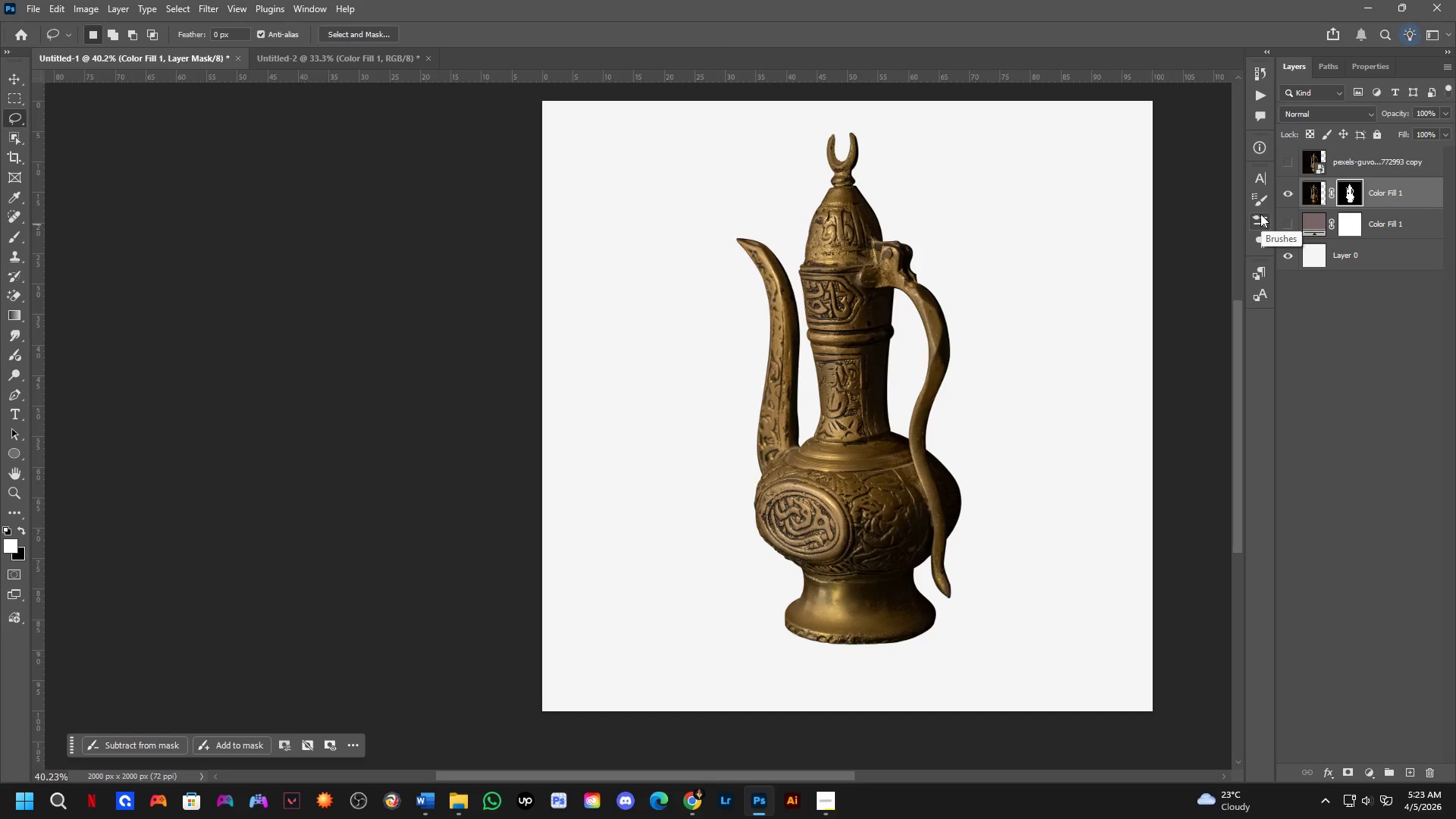 
double_click([1284, 224])
 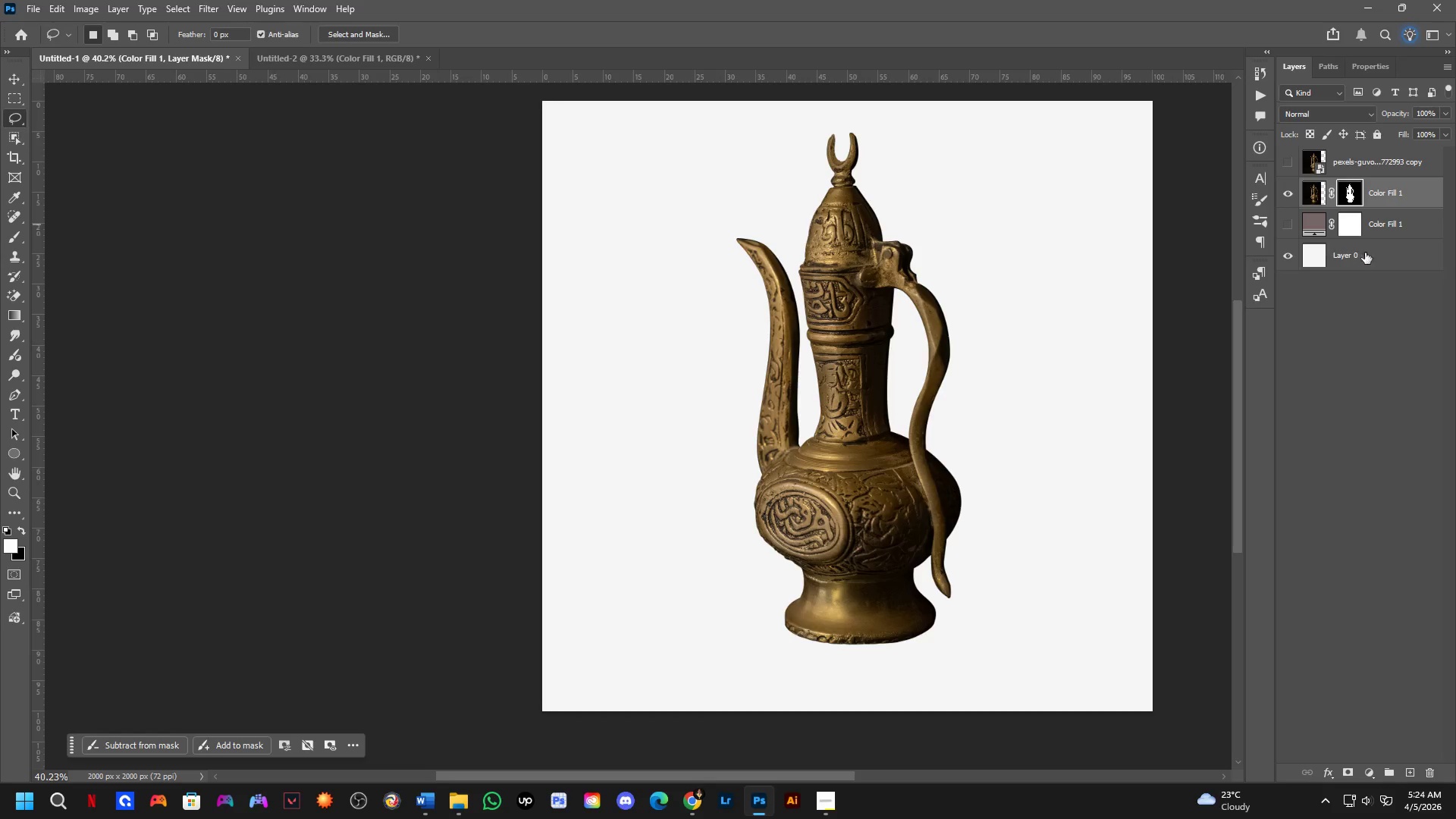 
key(Alt+Tab)